 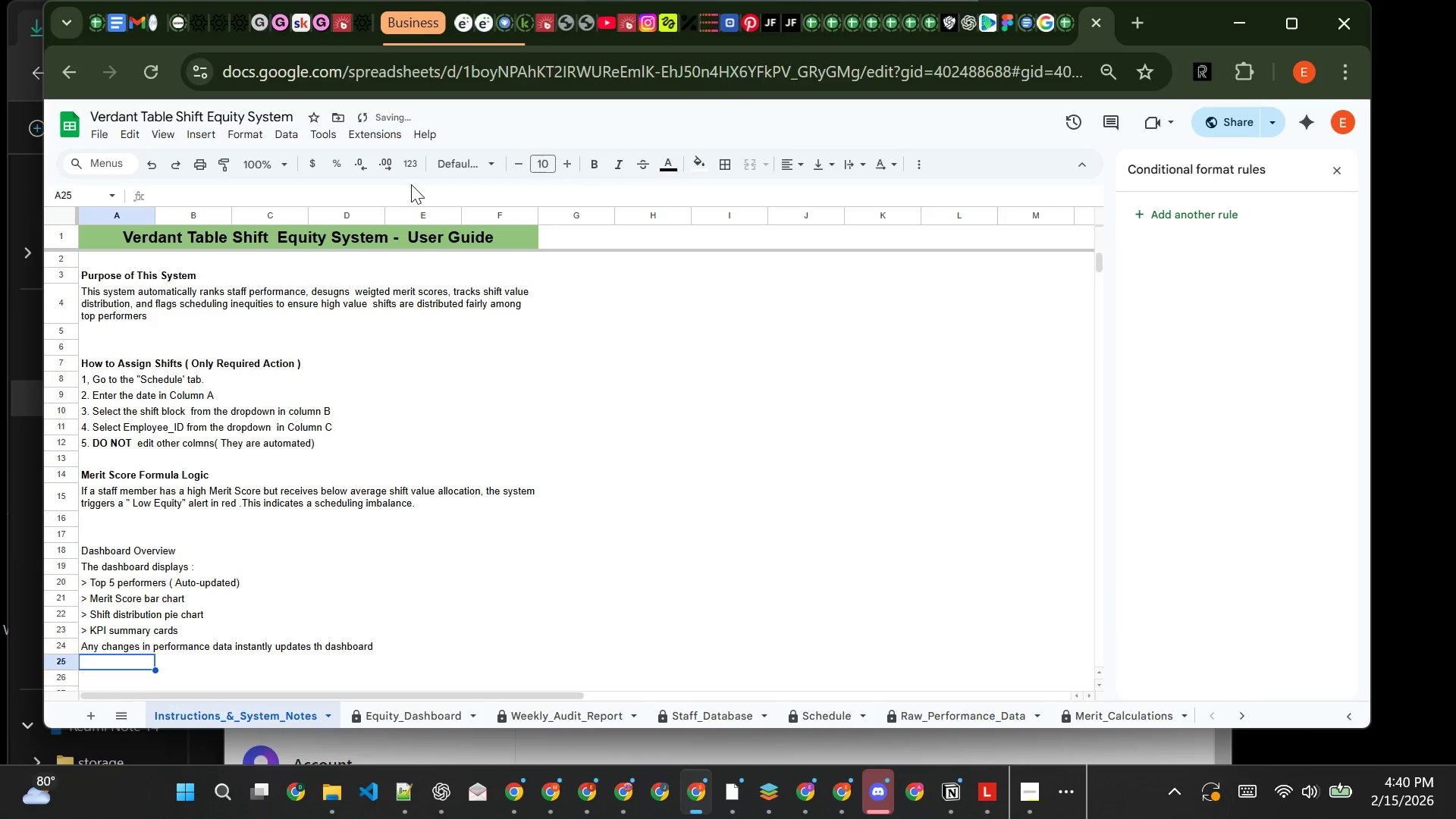 
left_click([161, 140])
 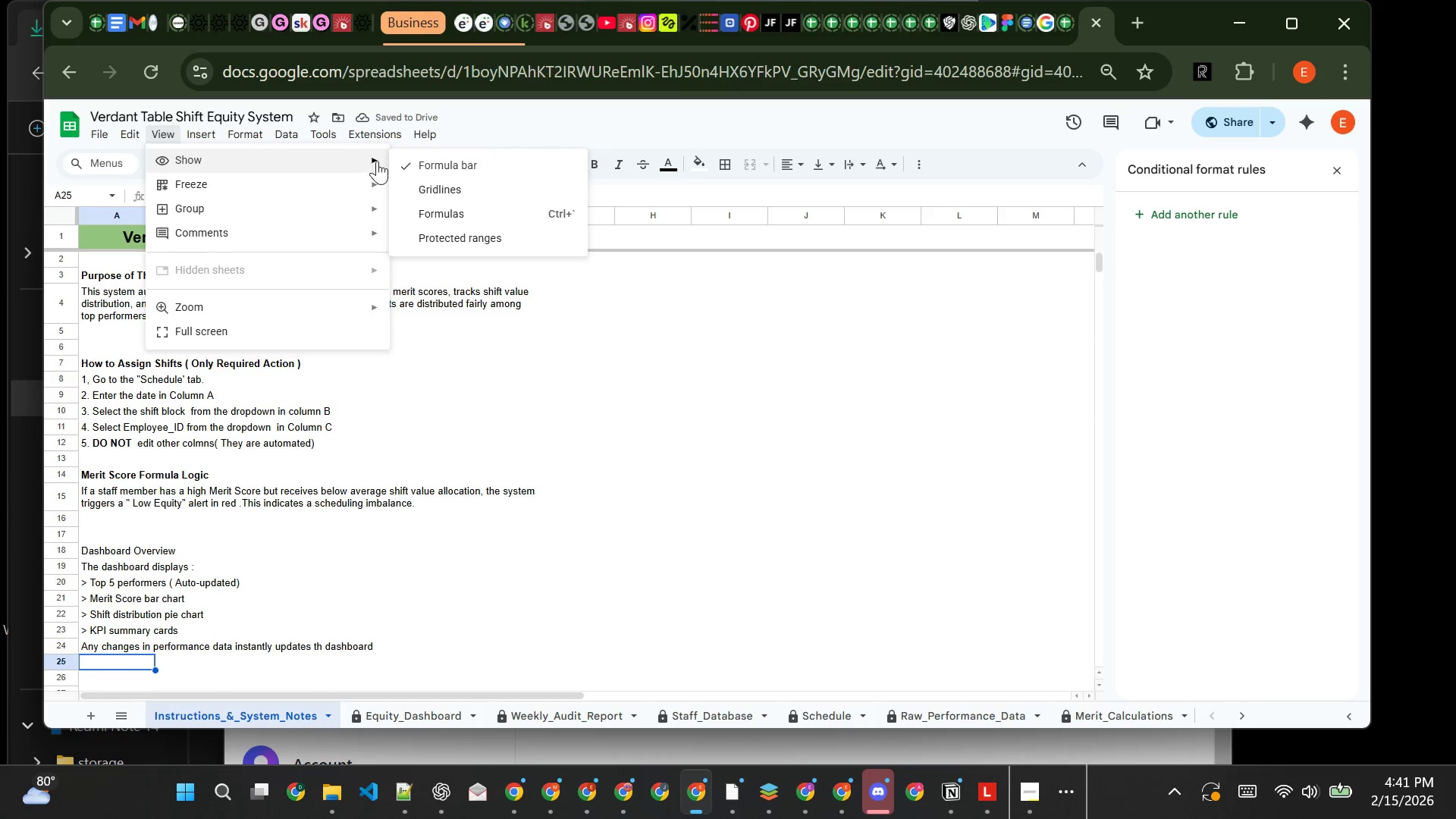 
left_click([437, 162])
 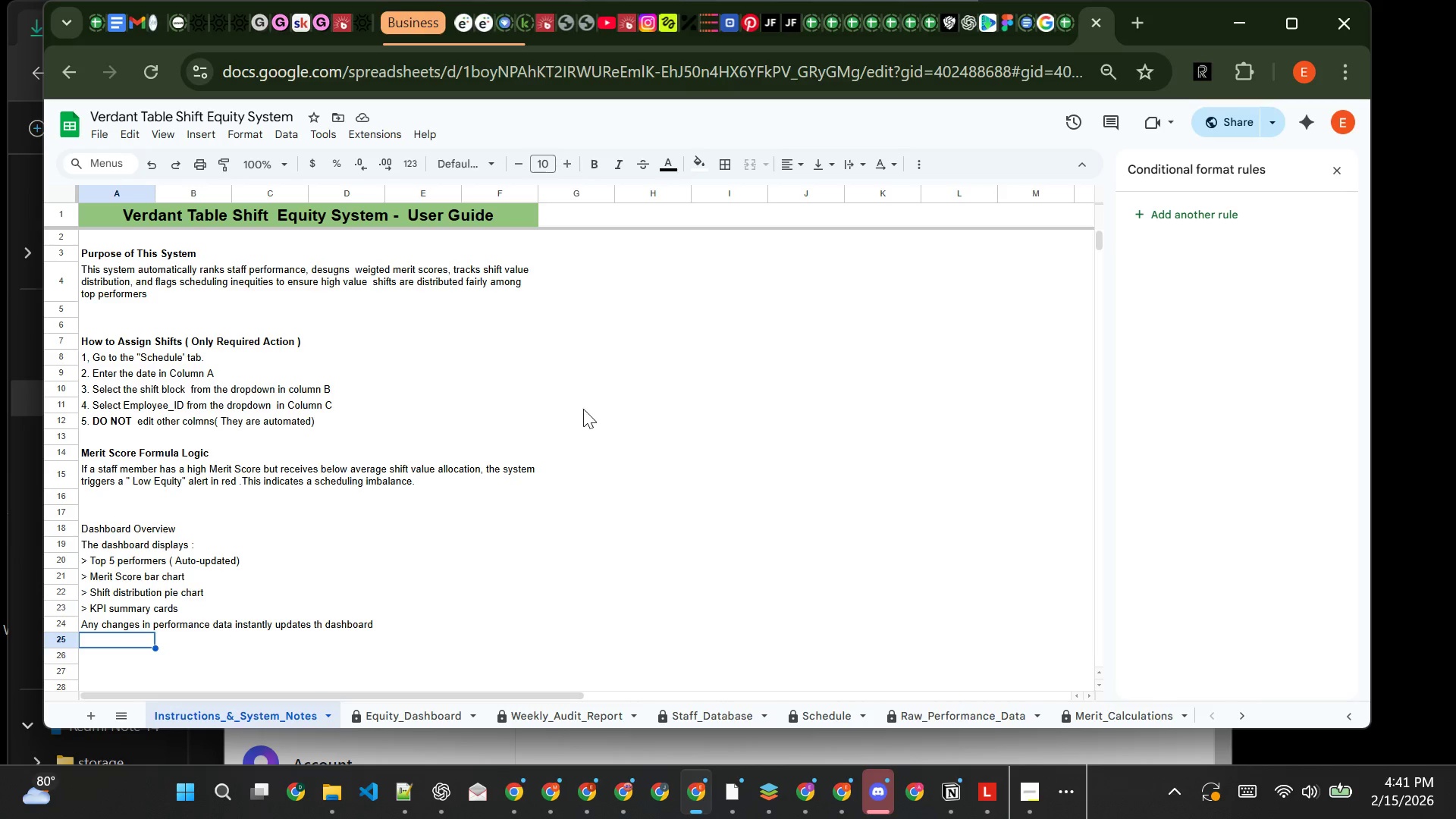 
left_click([583, 409])
 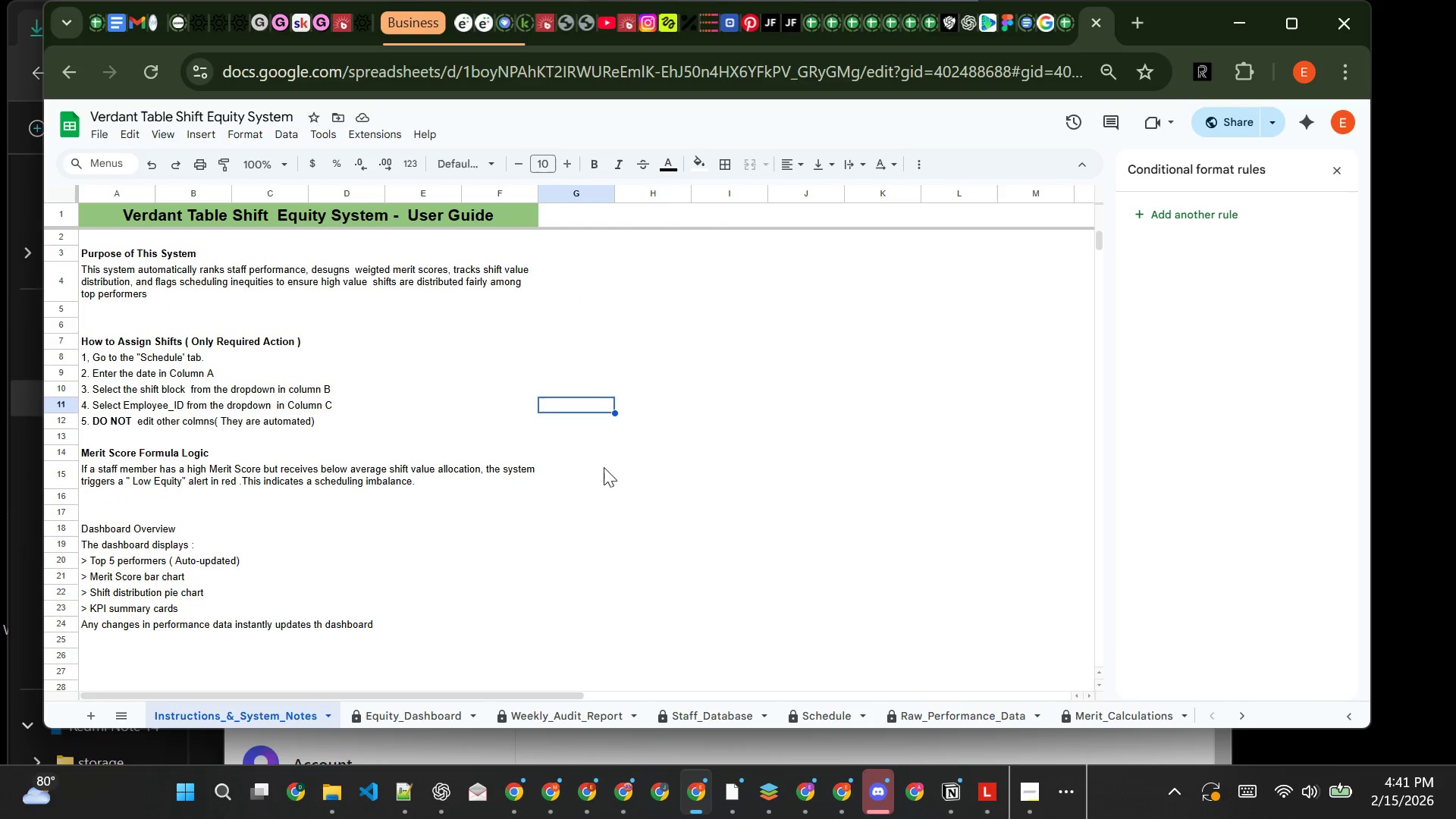 
left_click([615, 502])